 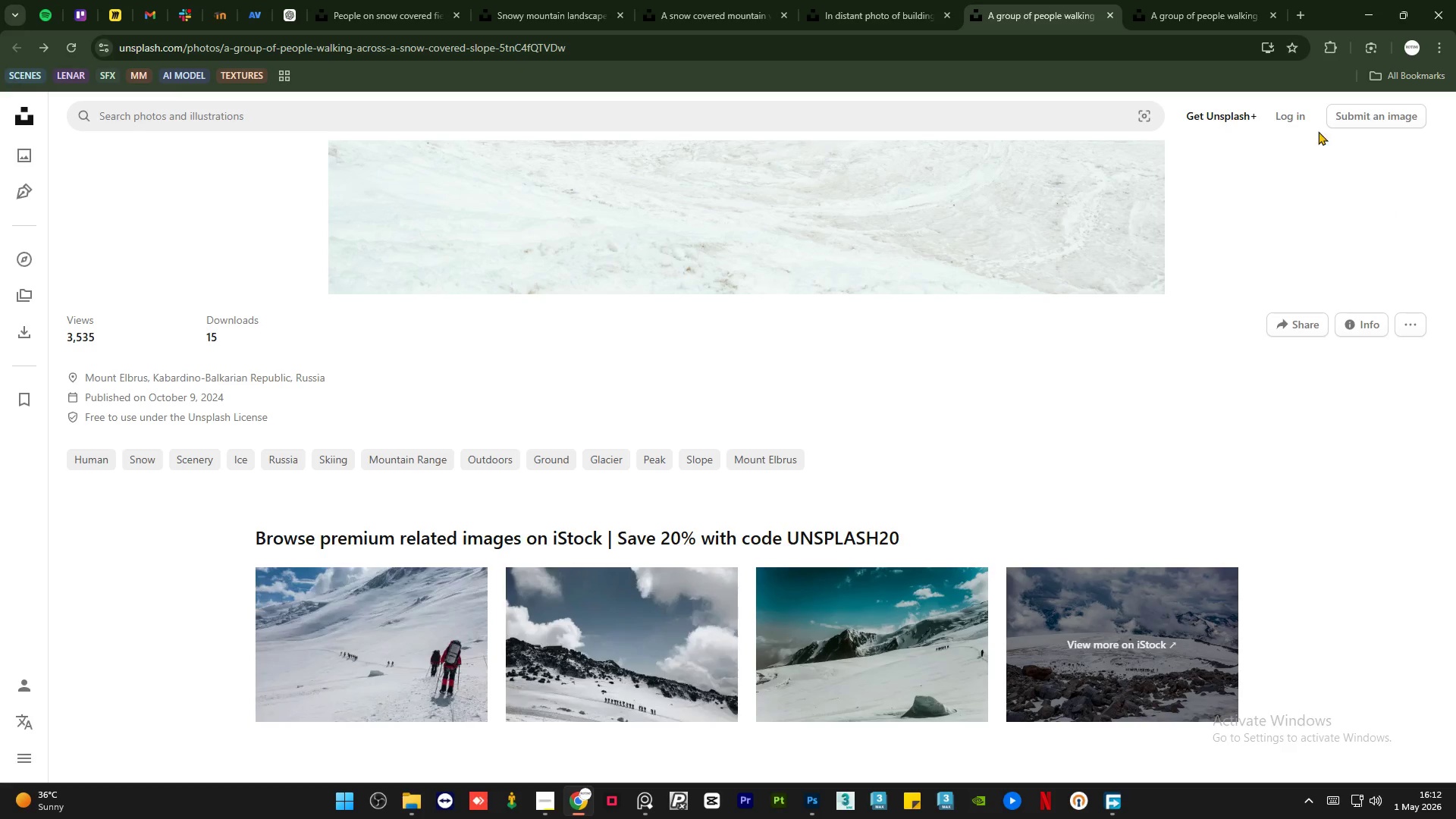 
left_click_drag(start_coordinate=[1064, 23], to_coordinate=[858, 43])
 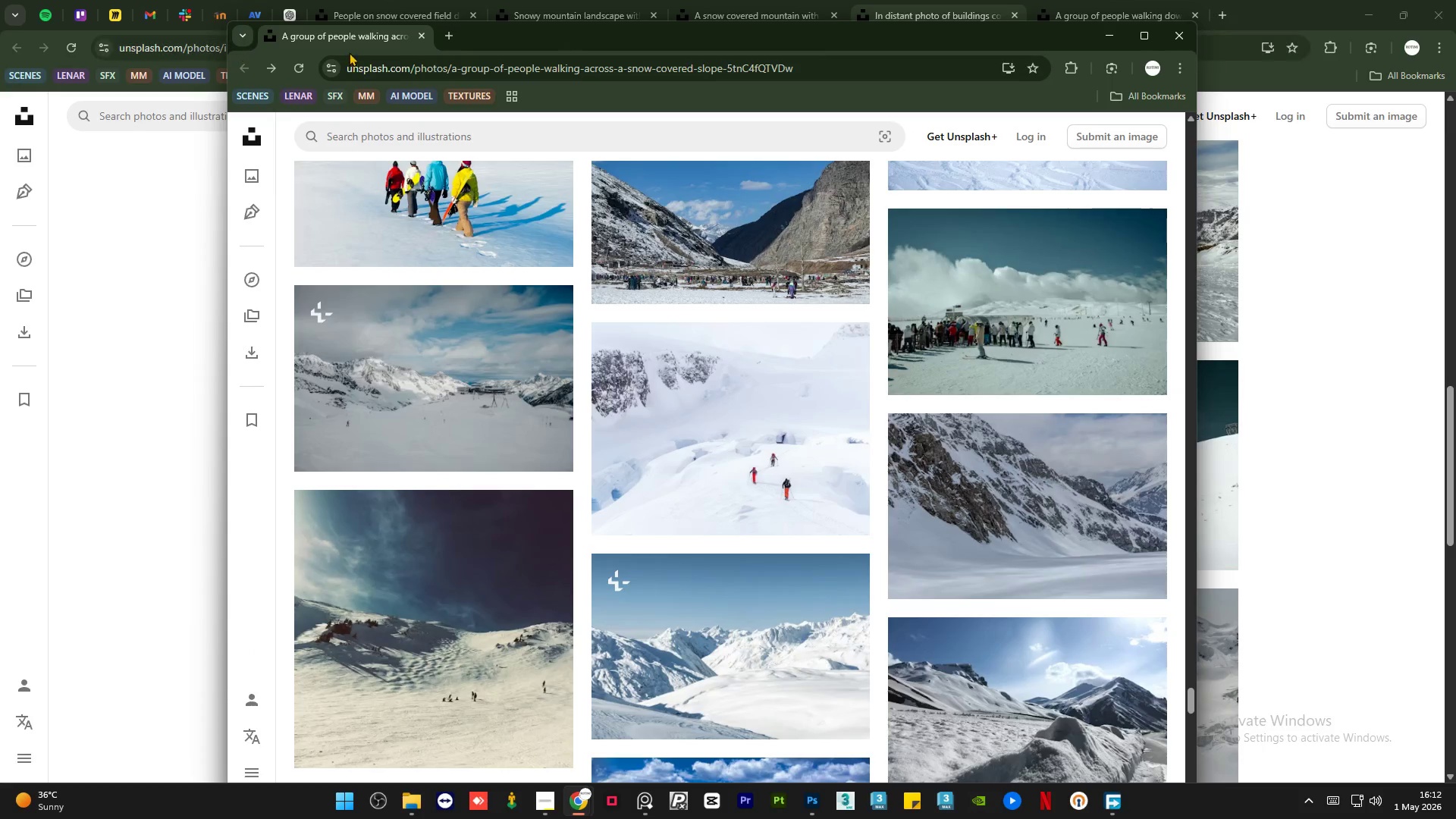 
left_click_drag(start_coordinate=[324, 39], to_coordinate=[883, 11])
 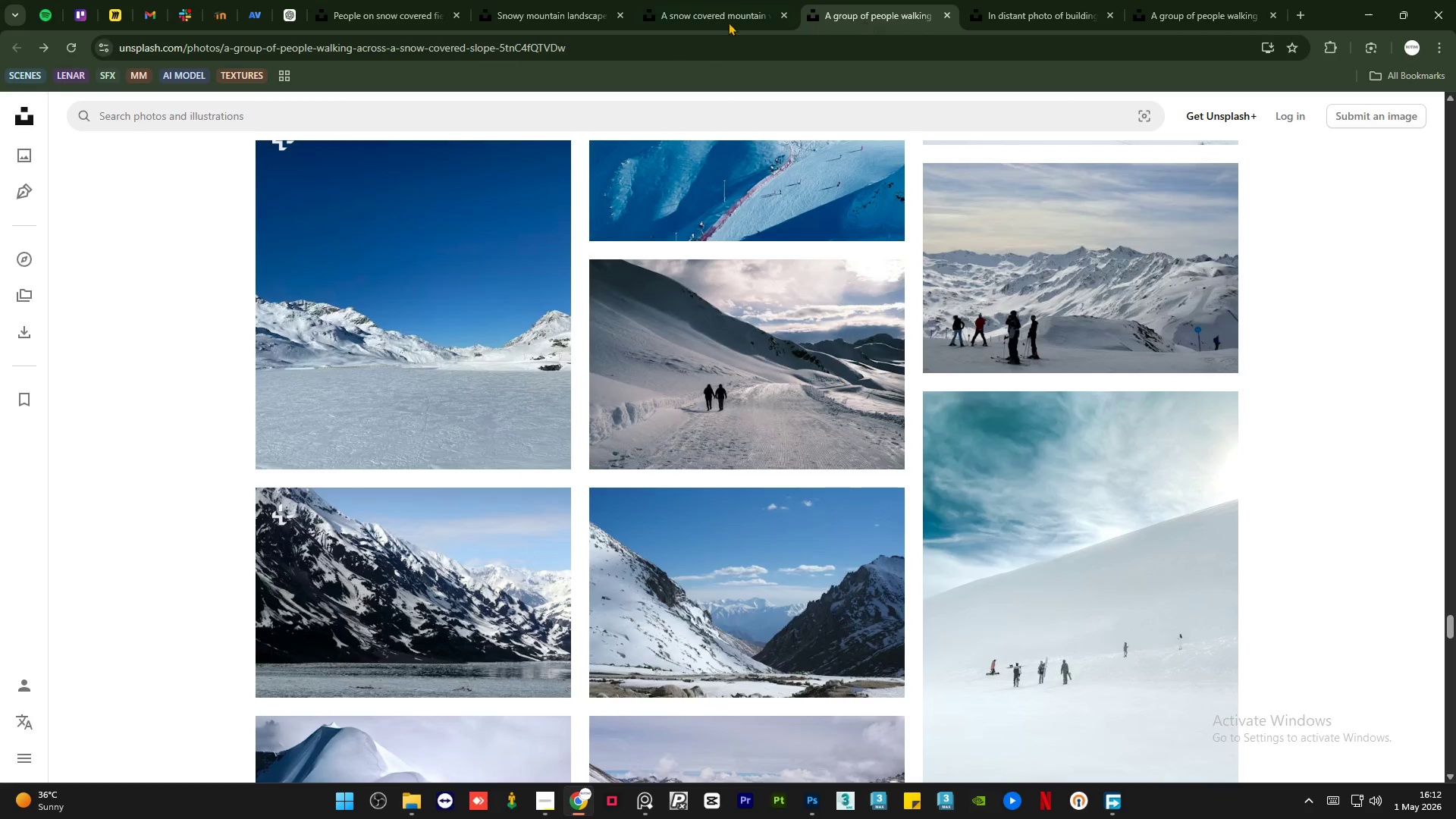 
left_click([698, 24])
 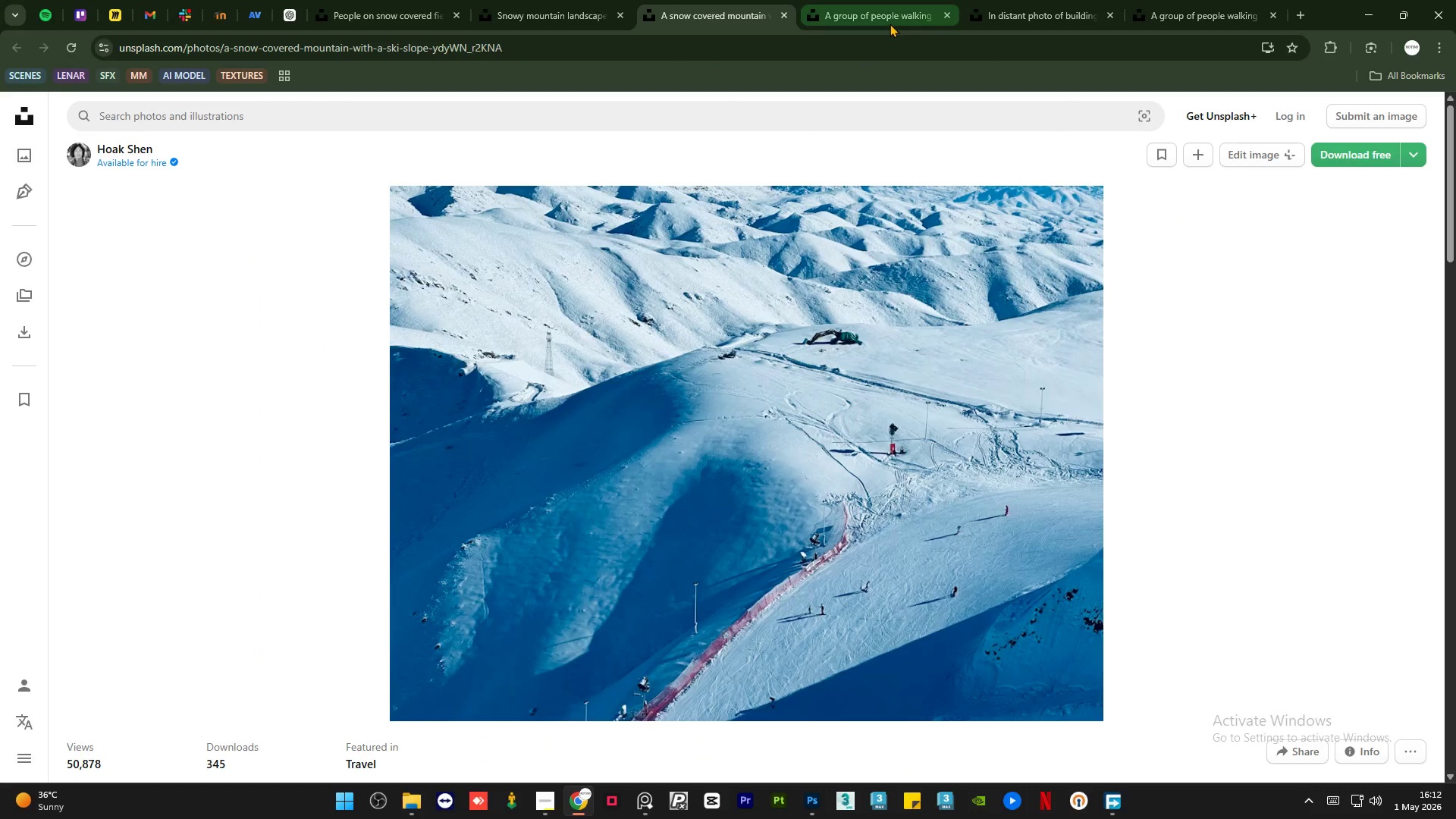 
left_click([889, 18])
 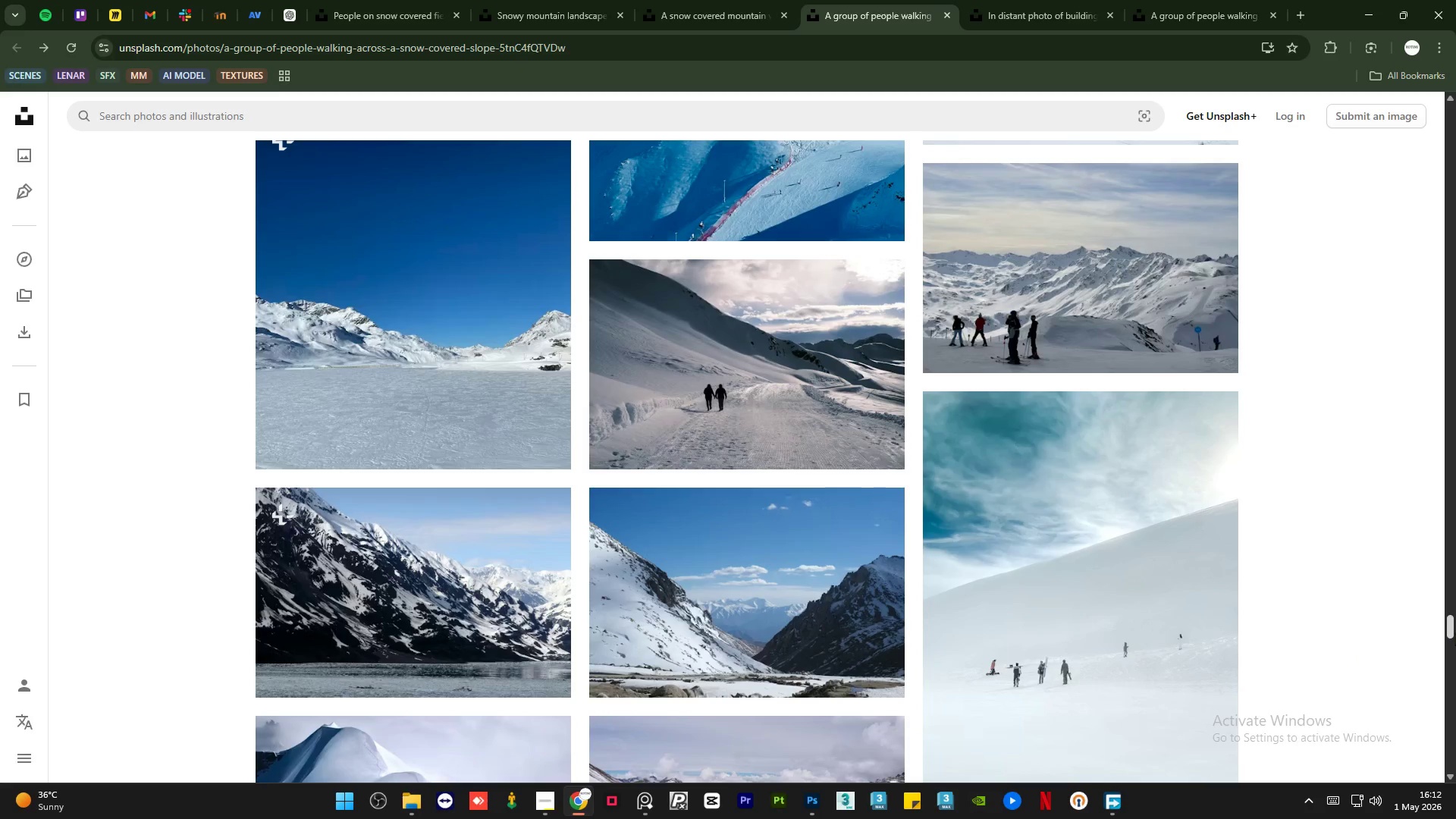 
left_click([1086, 0])
 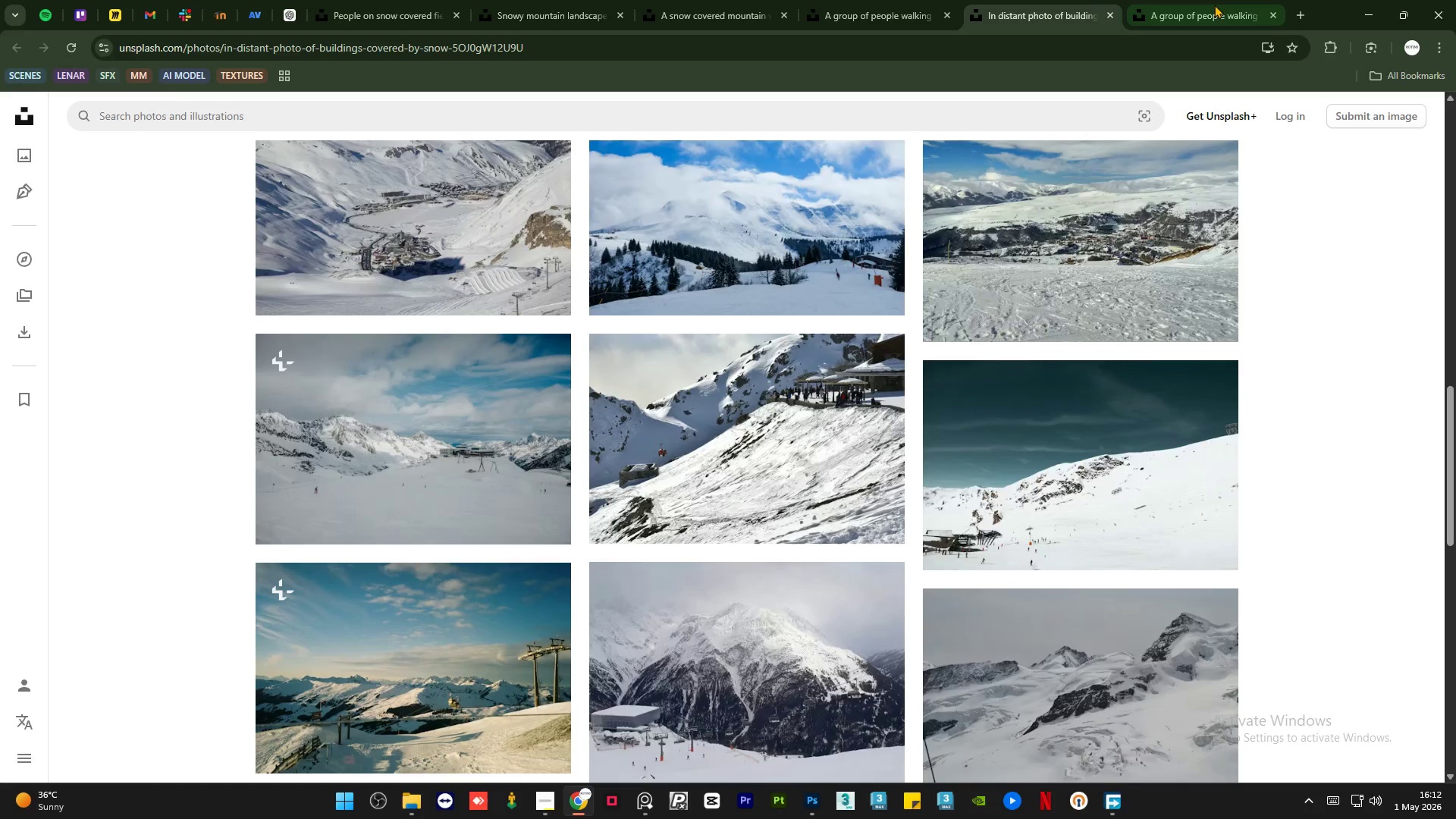 
left_click([1225, 0])
 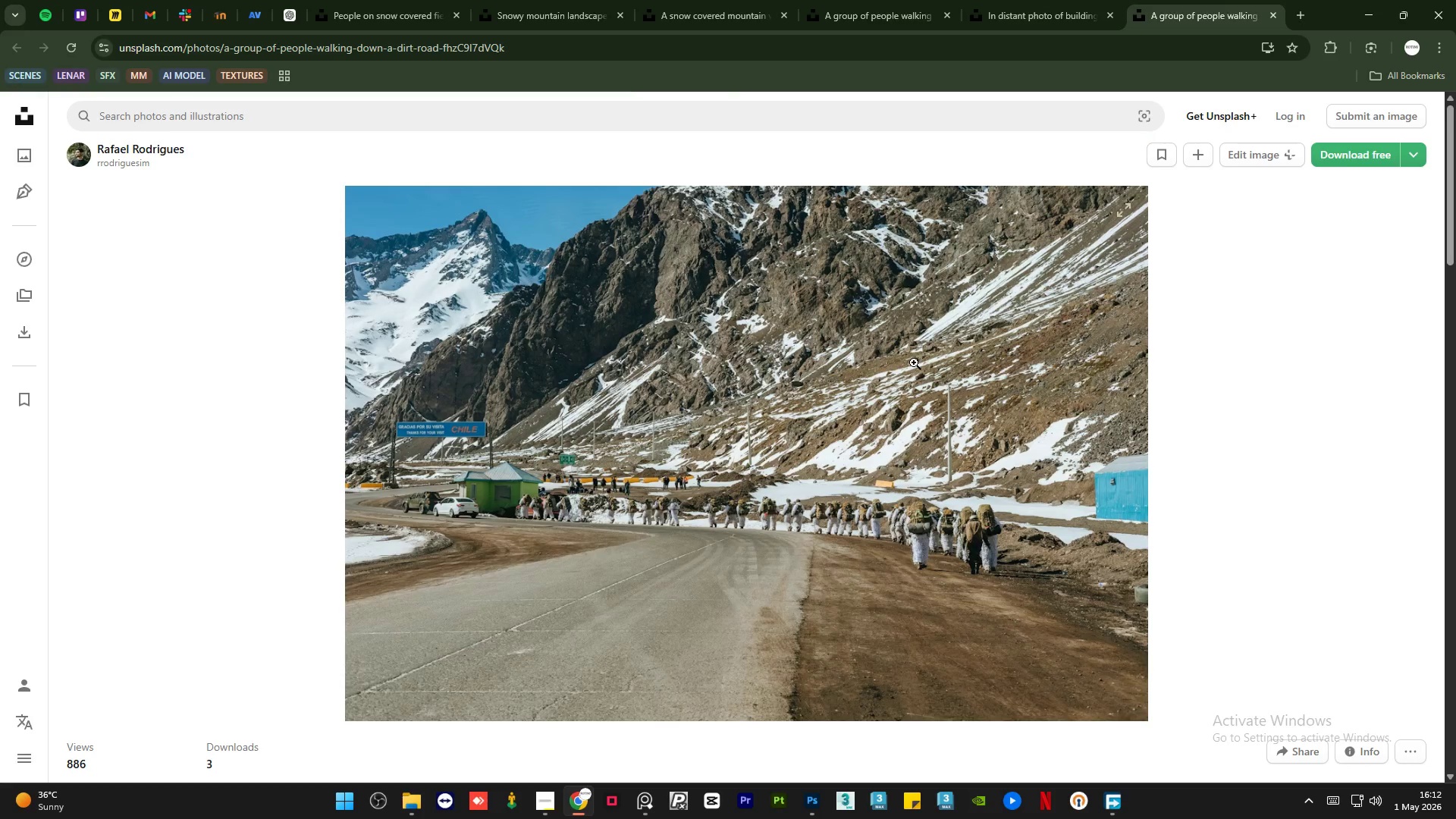 
scroll: coordinate [908, 366], scroll_direction: up, amount: 4.0
 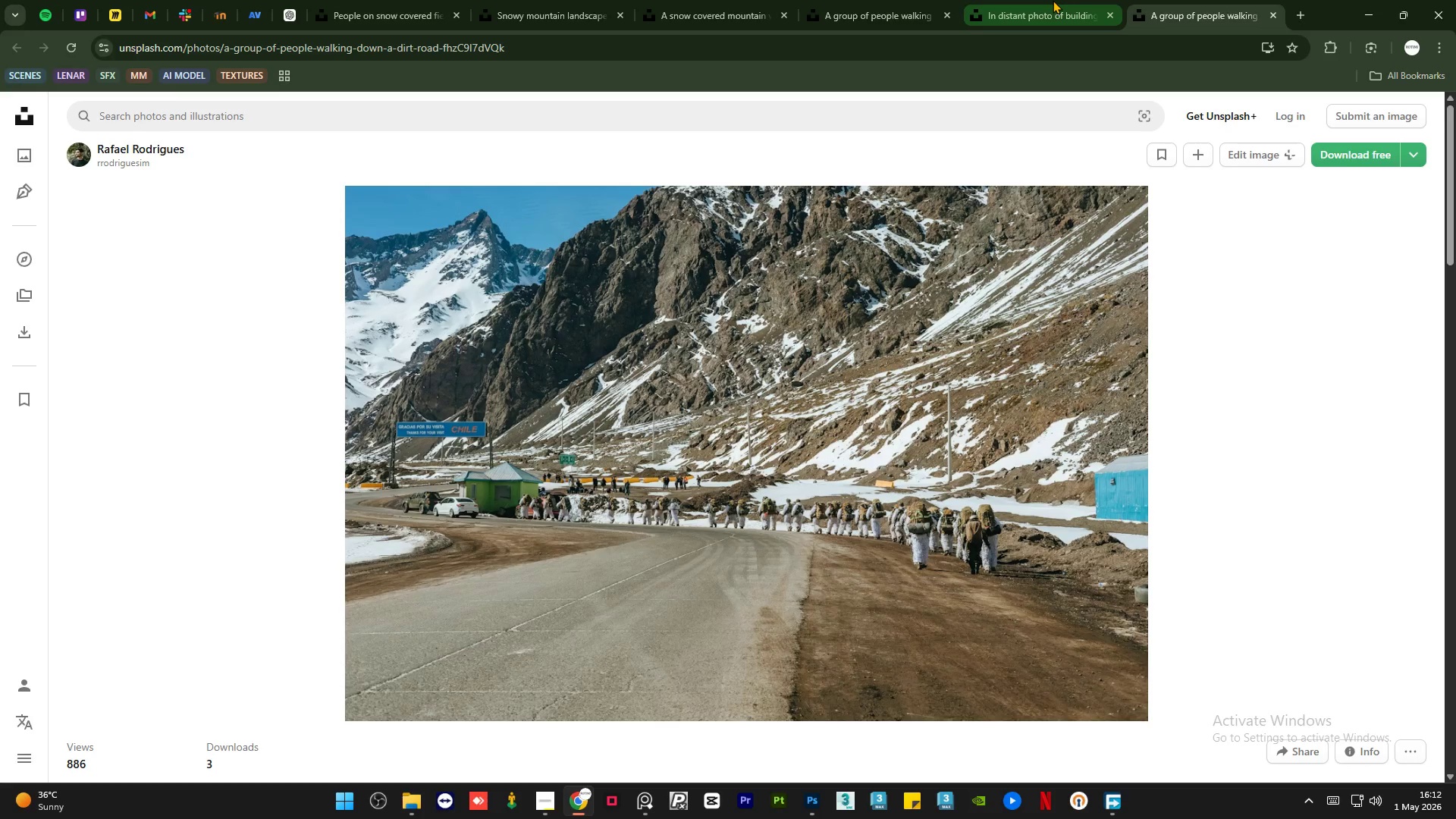 
left_click([1053, 0])
 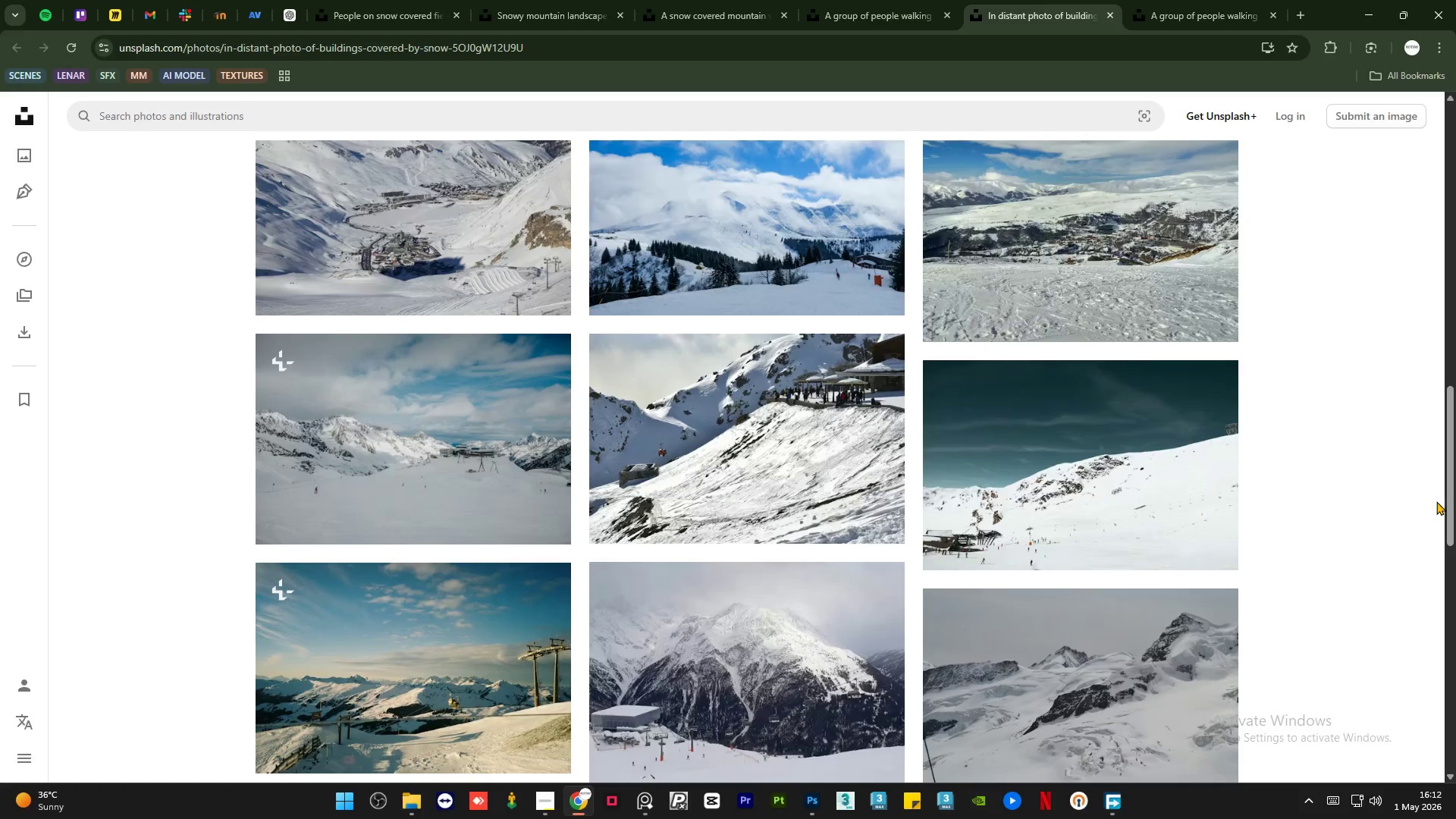 
left_click_drag(start_coordinate=[1445, 492], to_coordinate=[1407, 200])
 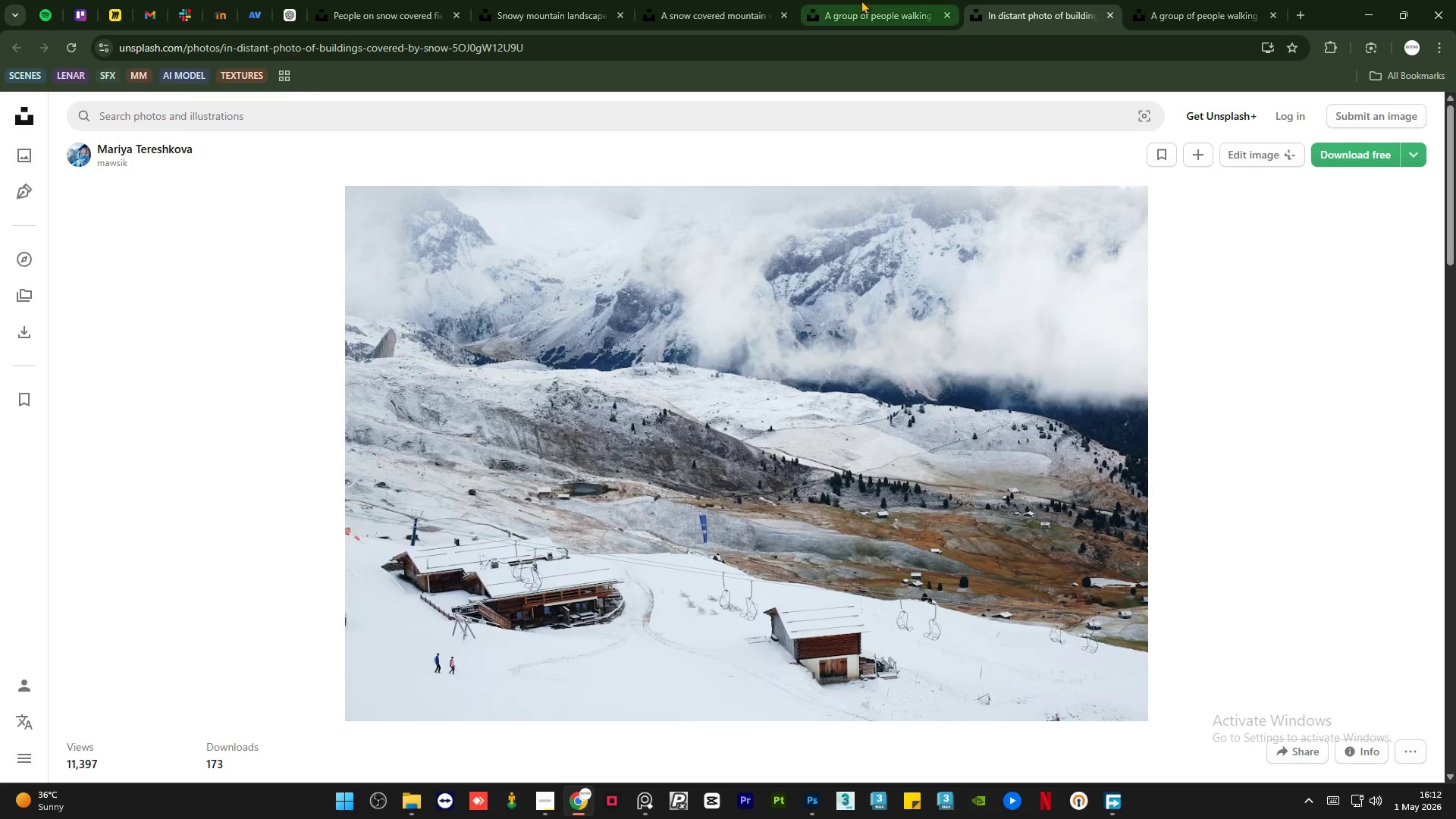 
left_click([861, 0])
 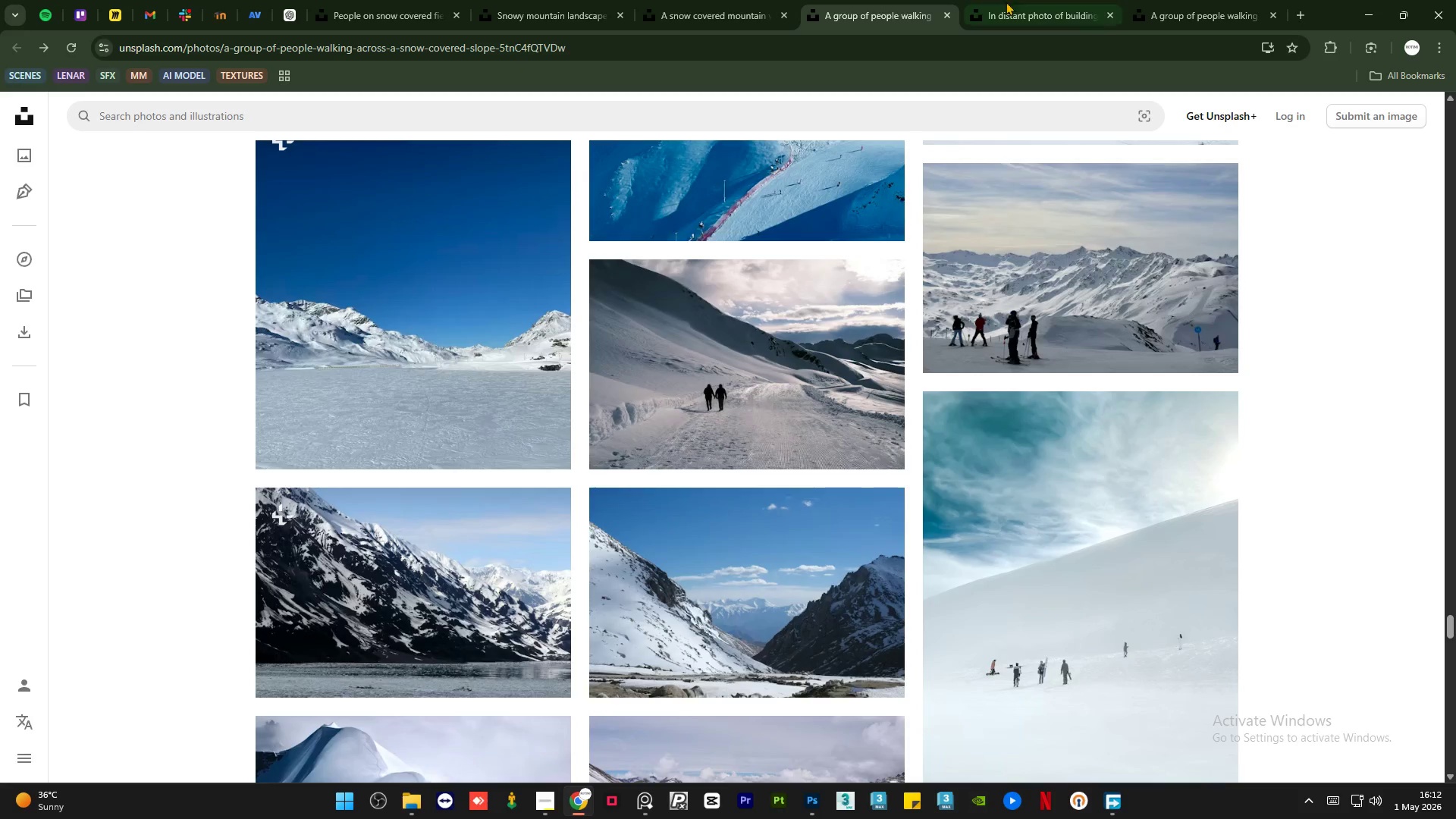 
left_click([1059, 0])
 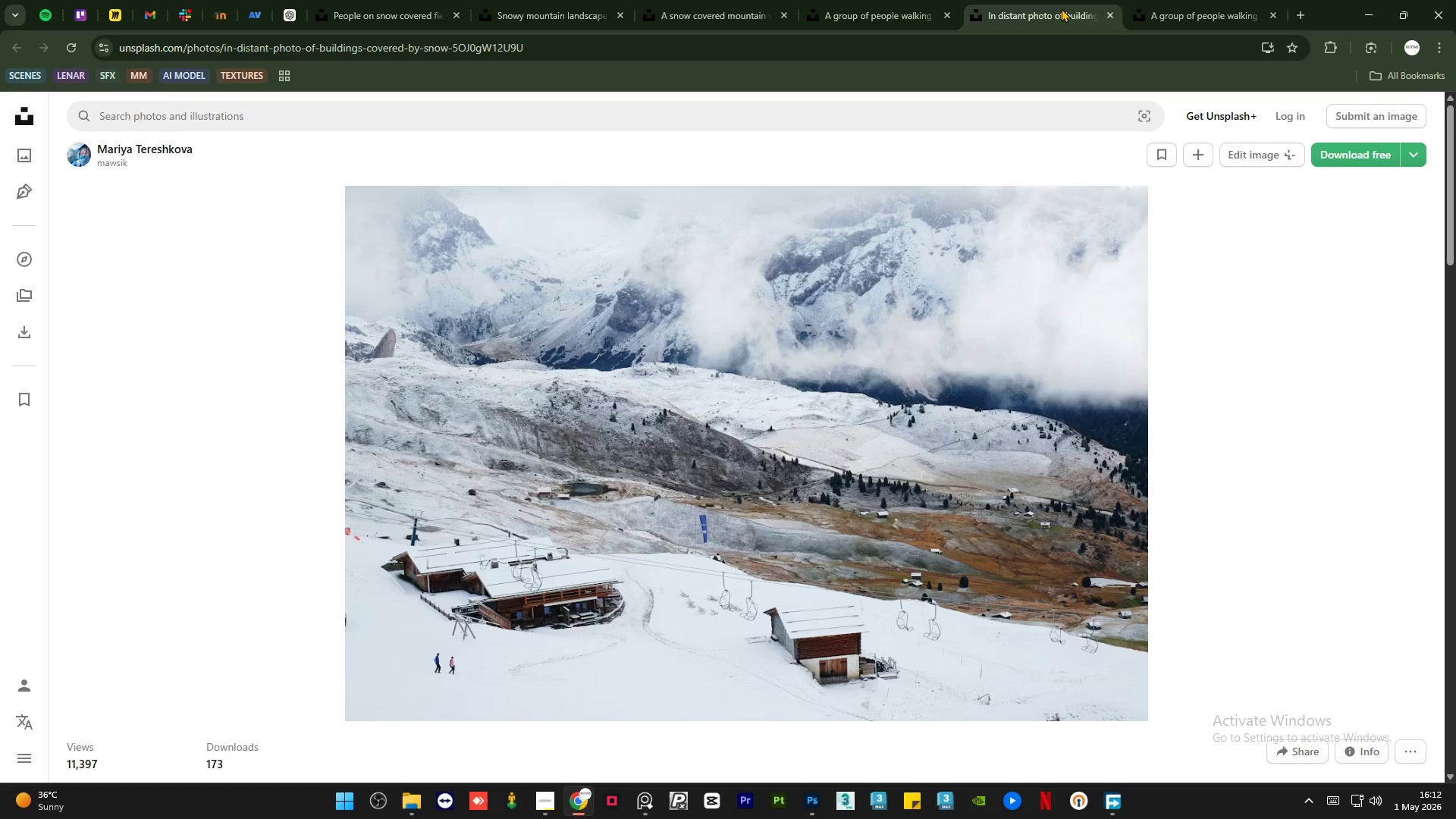 
left_click_drag(start_coordinate=[1061, 8], to_coordinate=[874, 20])
 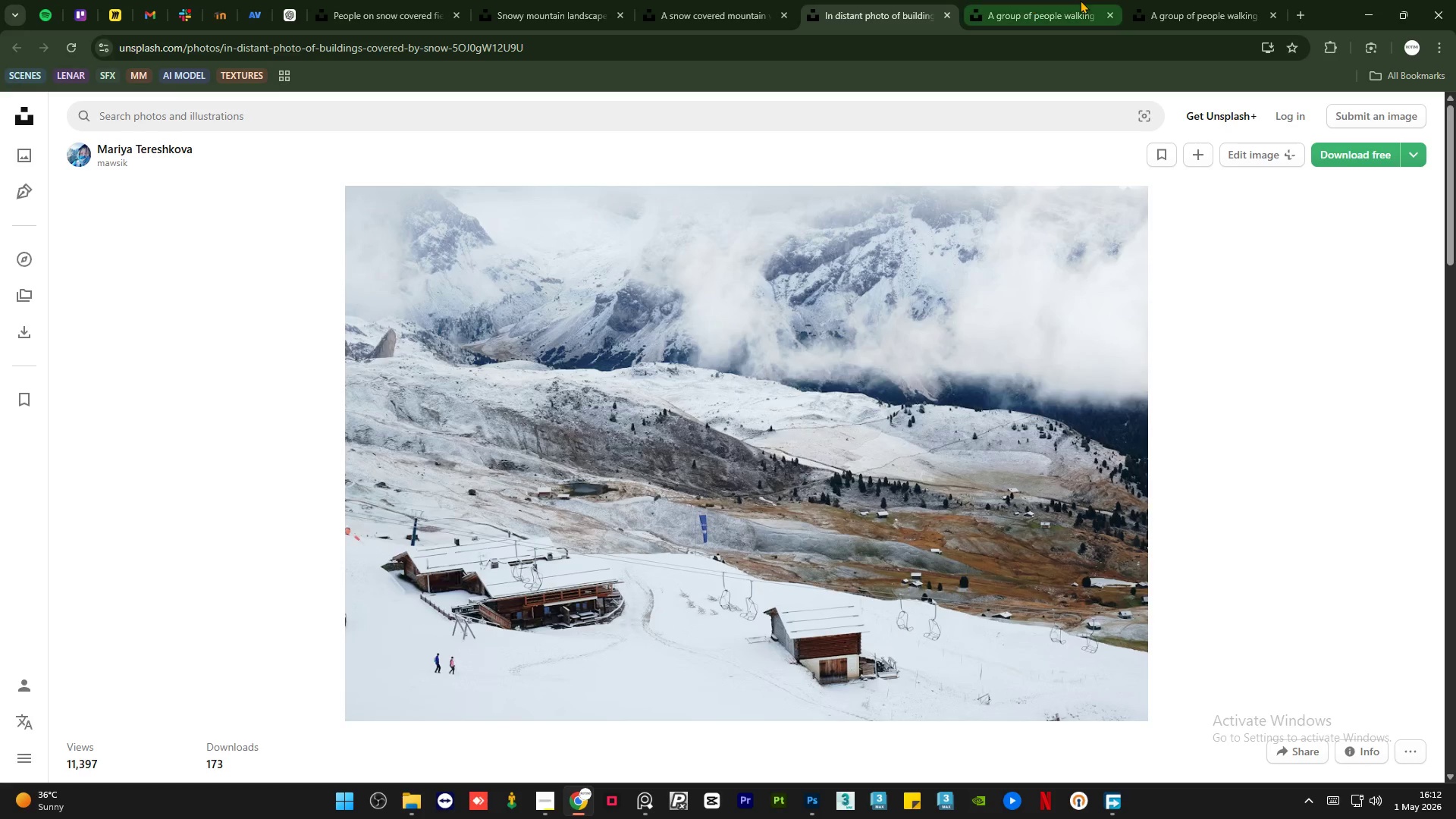 
left_click([1080, 0])
 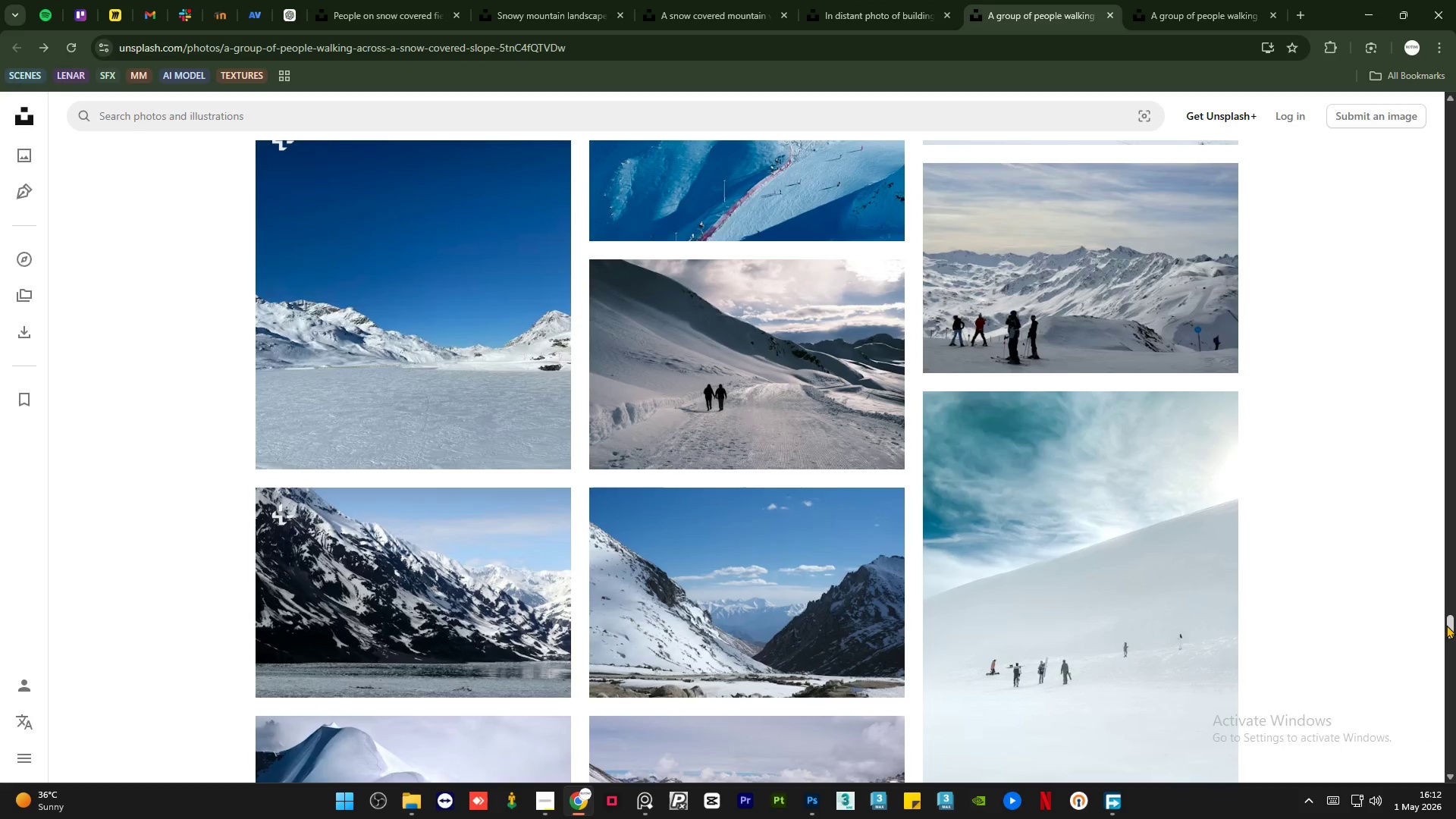 
left_click_drag(start_coordinate=[1448, 610], to_coordinate=[1431, 447])
 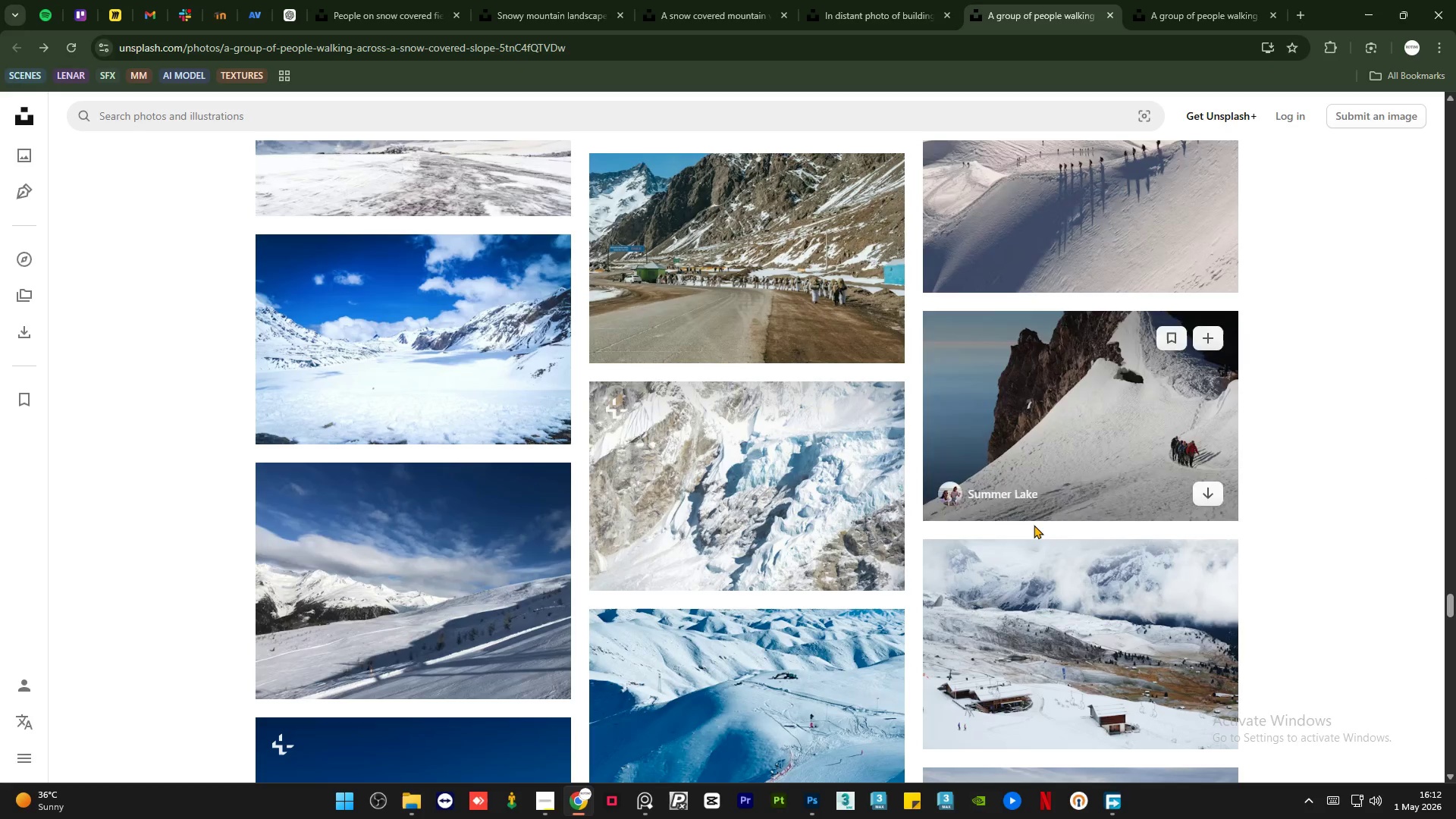 
wait(6.7)
 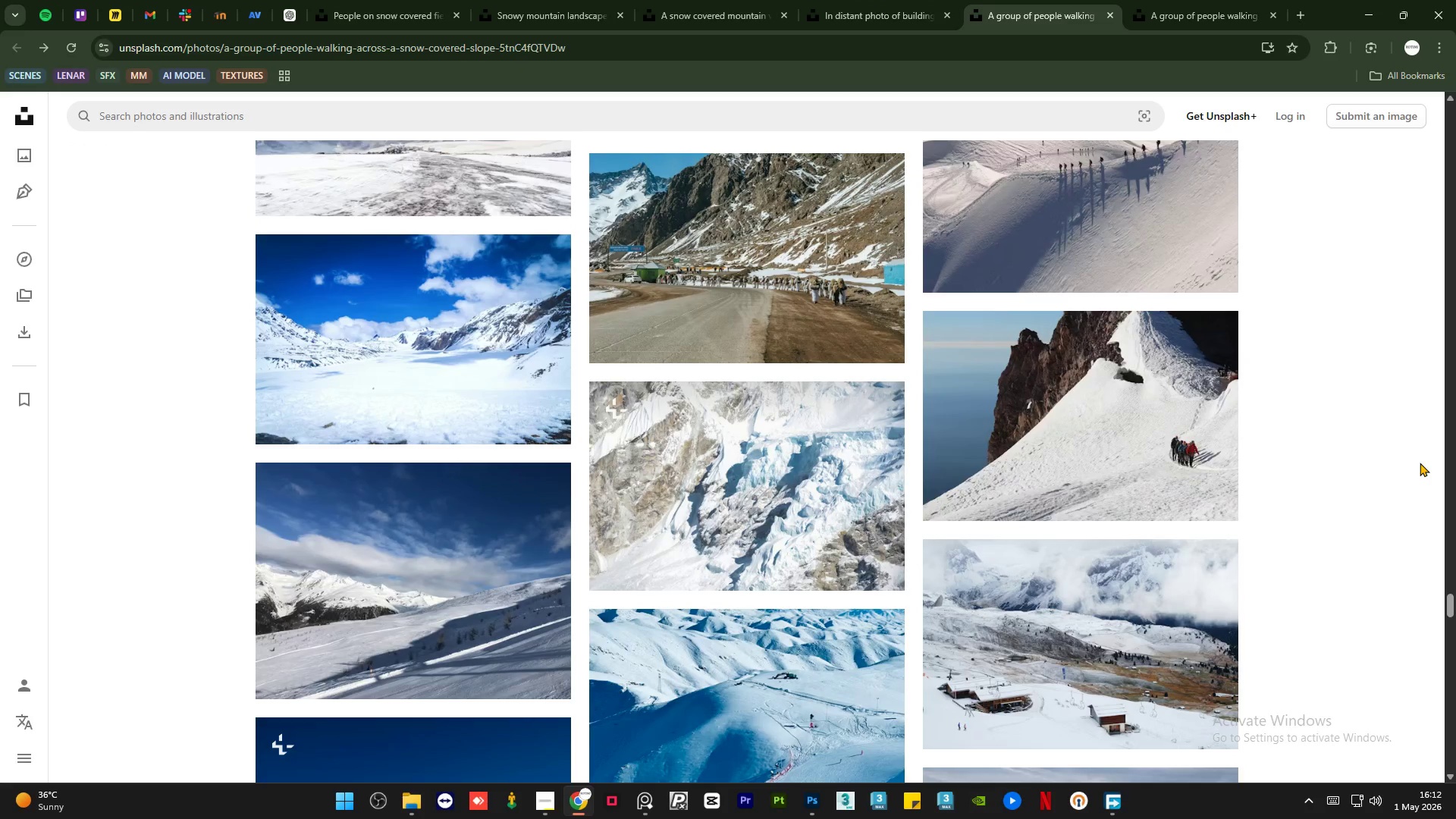 
mouse_move([736, 183])
 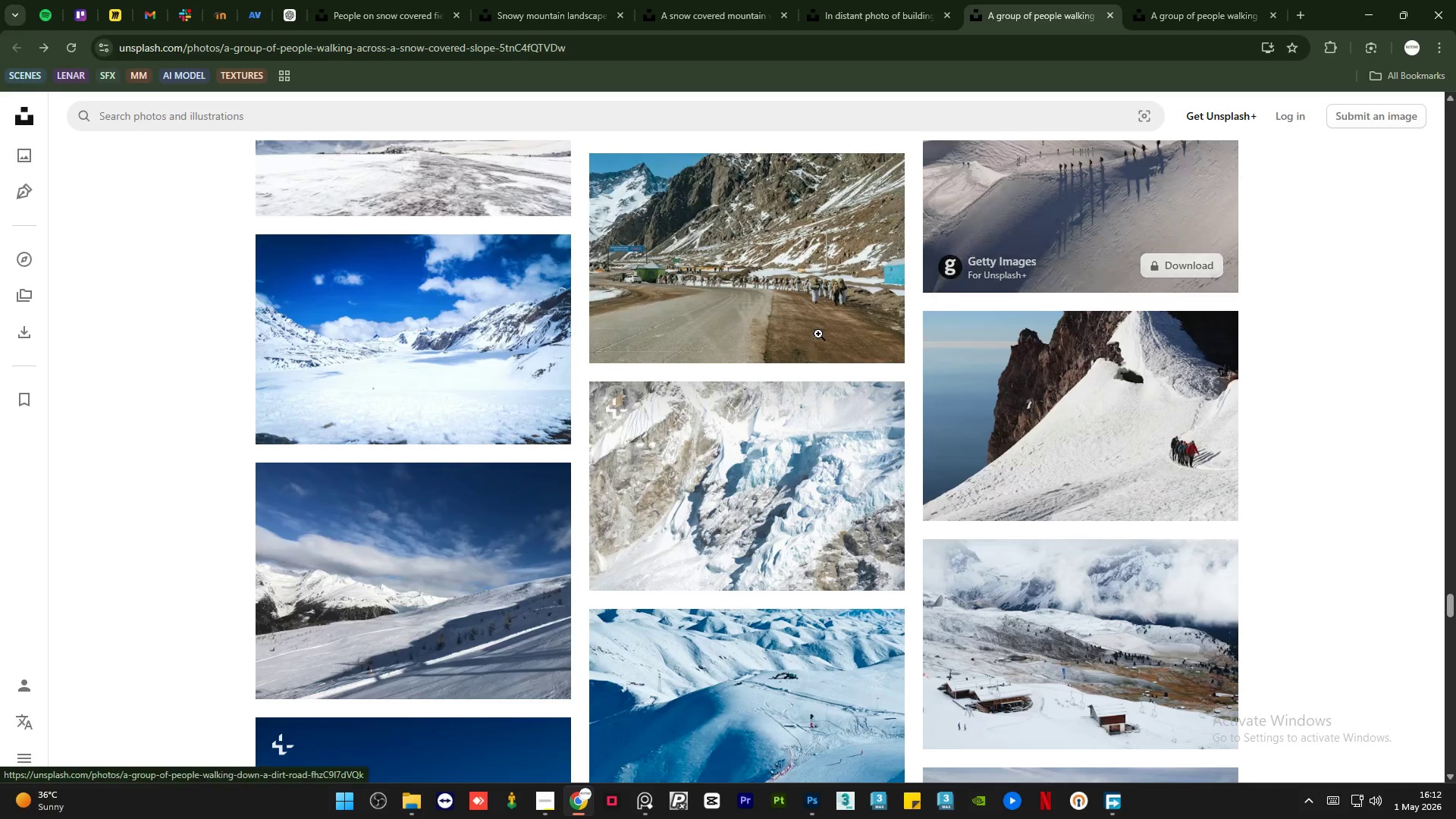 
scroll: coordinate [783, 373], scroll_direction: down, amount: 3.0